 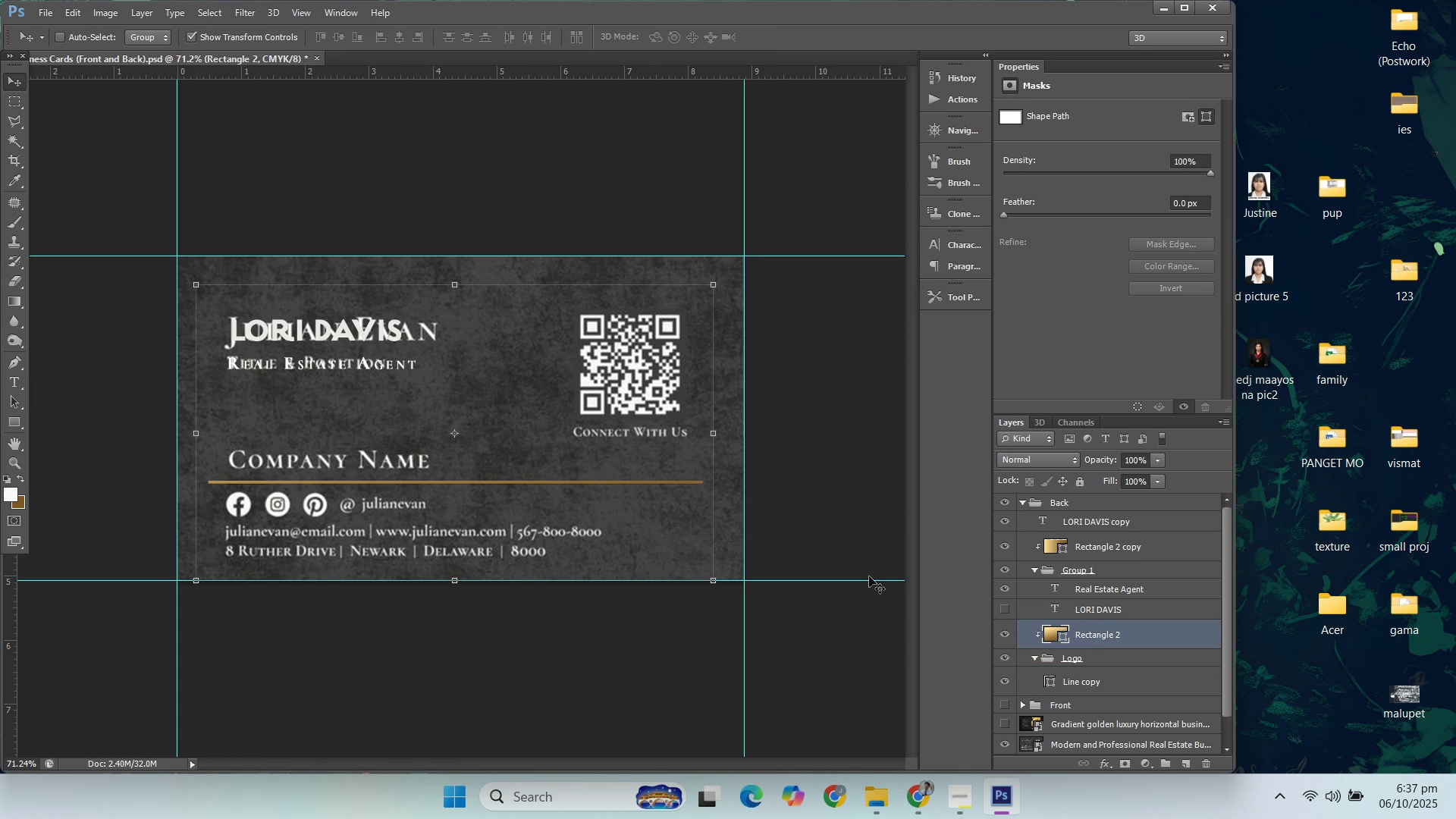 
left_click([1069, 633])
 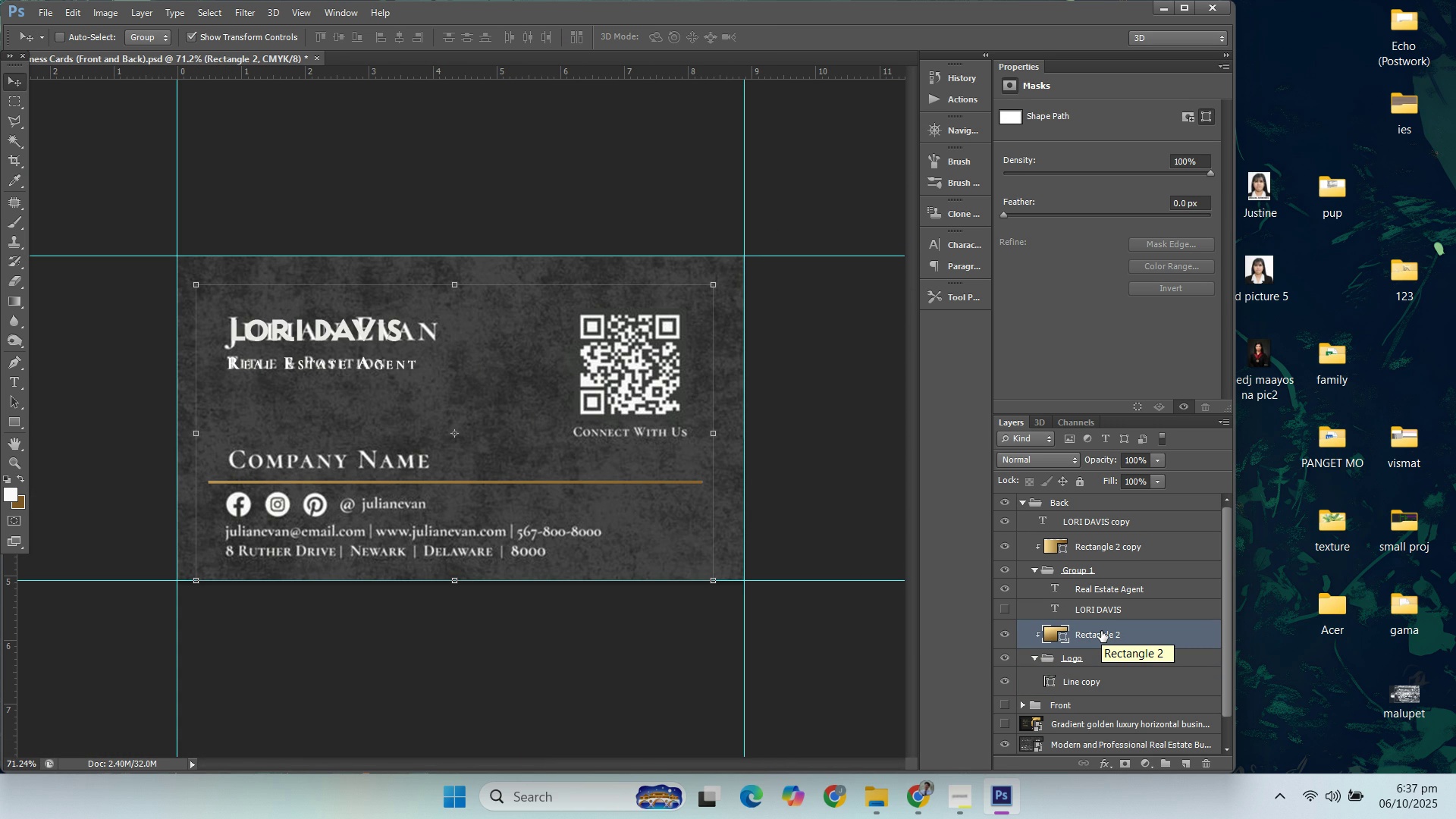 
wait(7.11)
 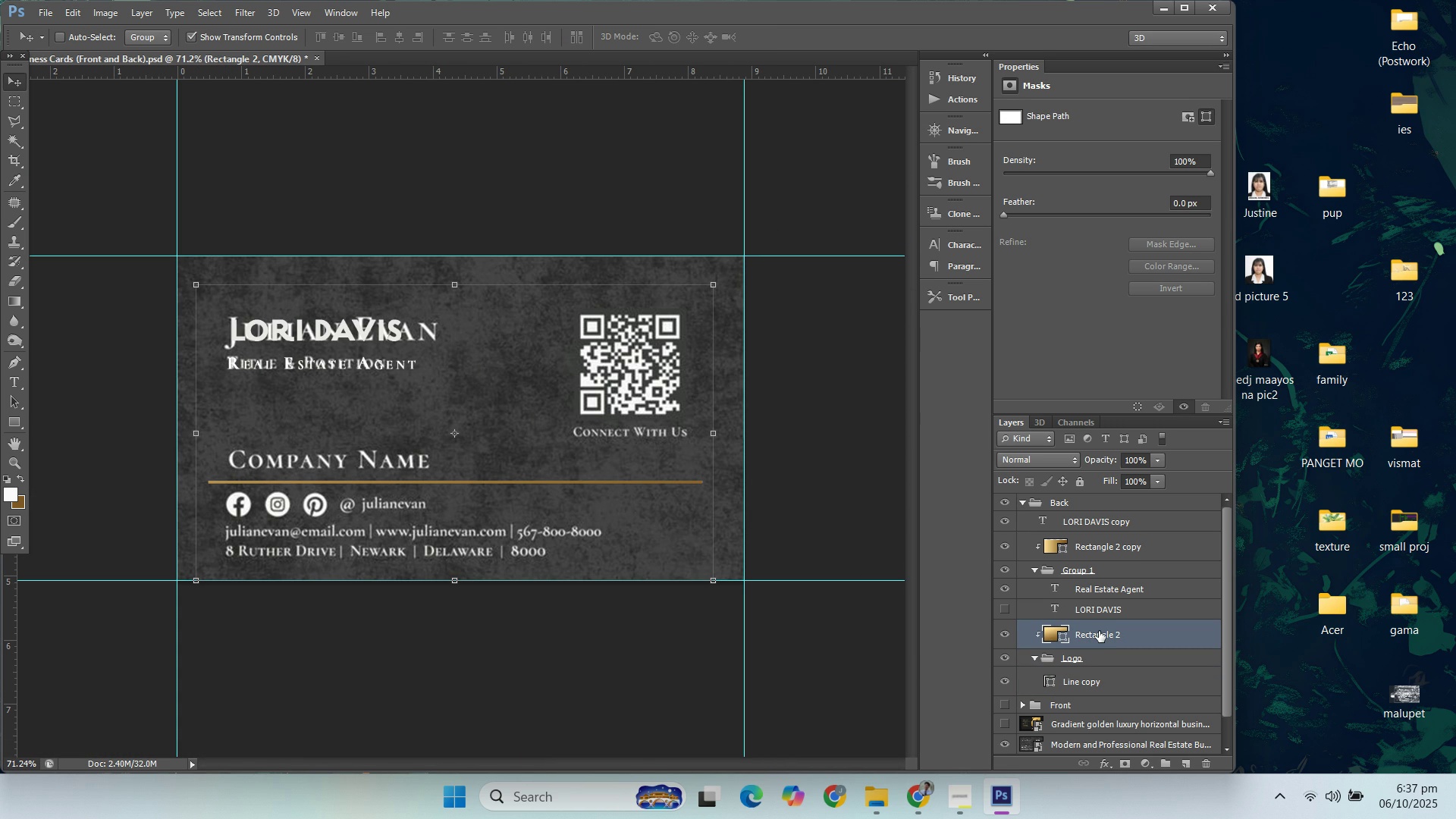 
left_click([921, 791])
 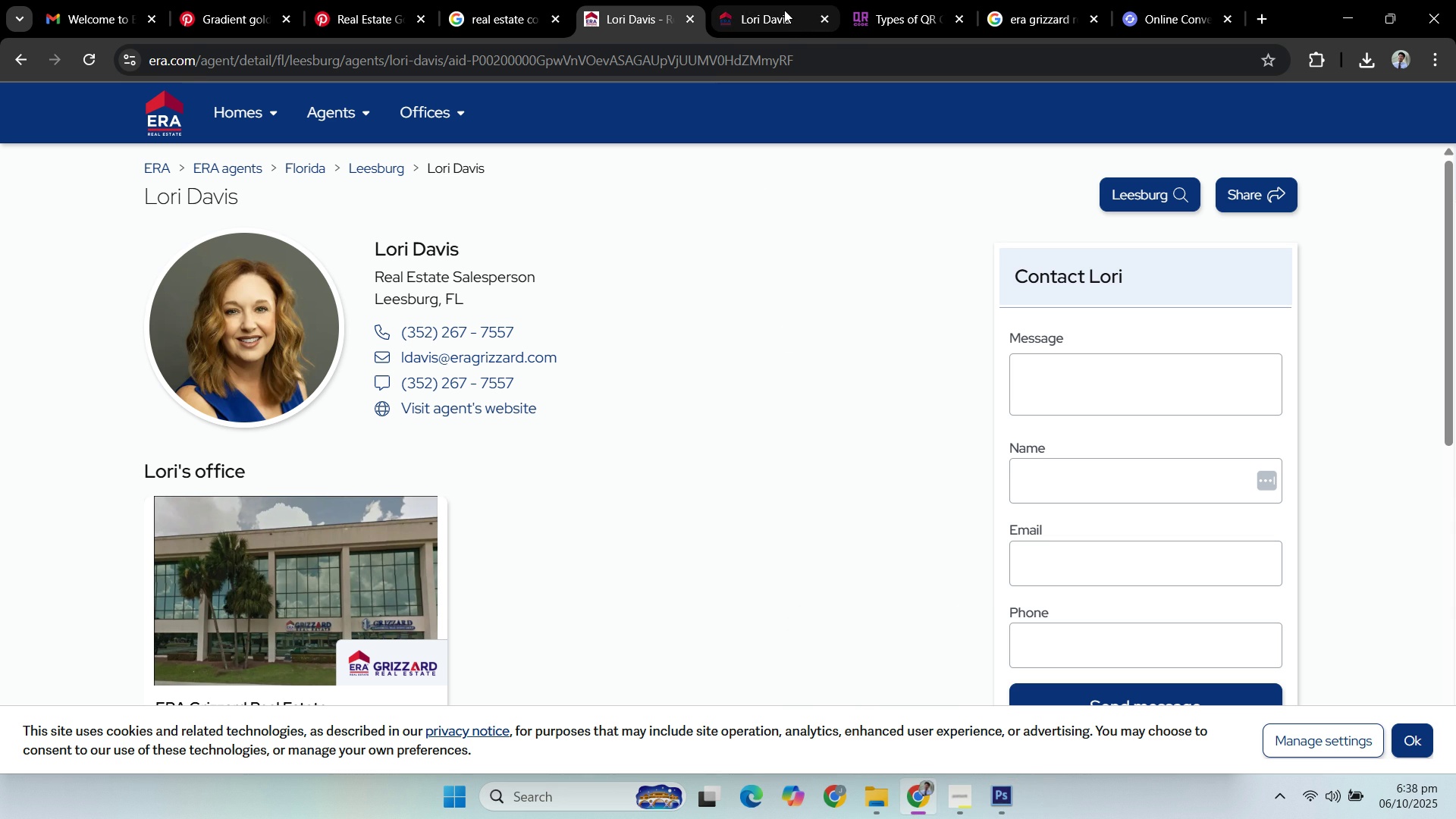 
left_click([778, 10])
 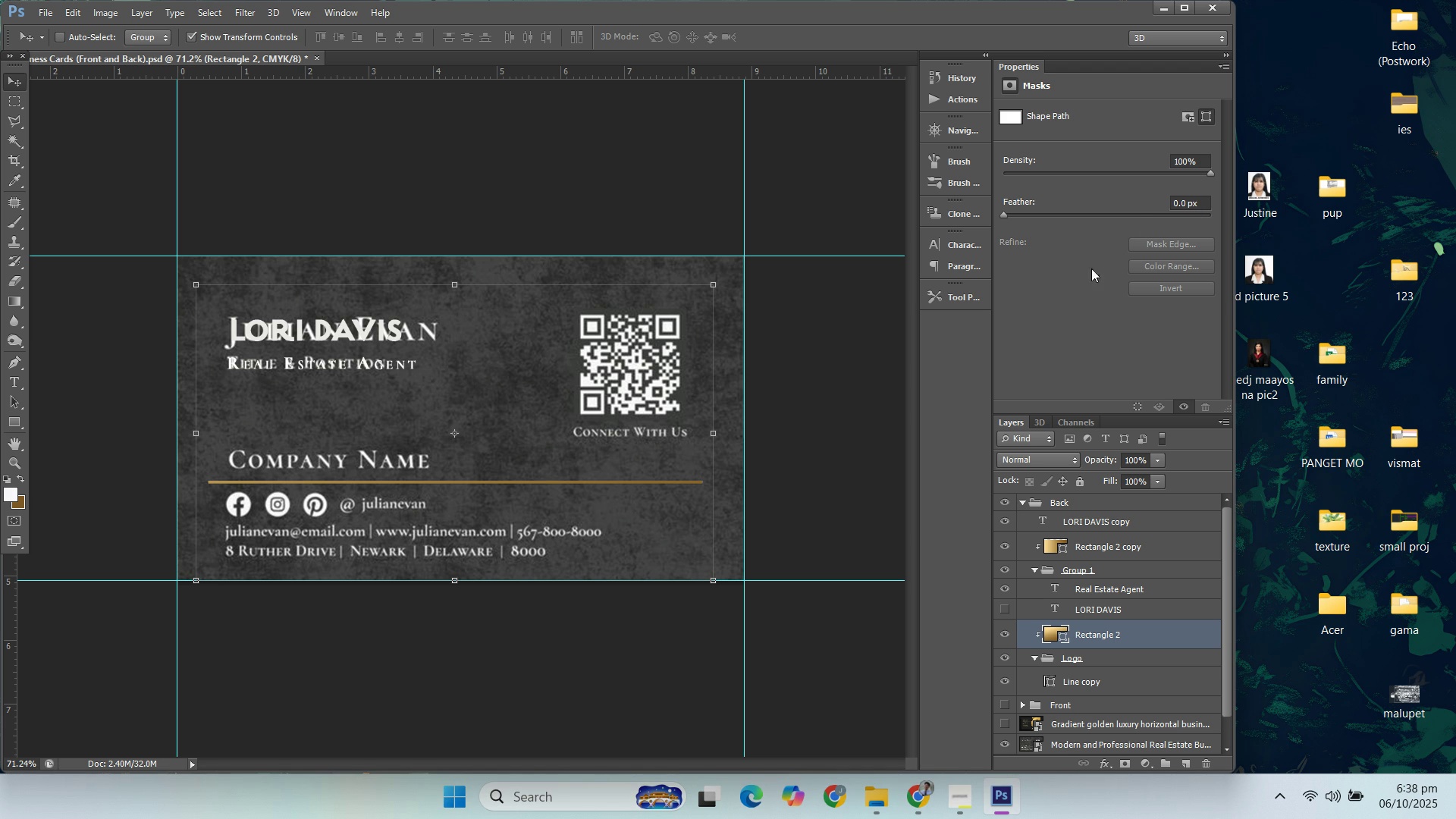 
wait(12.54)
 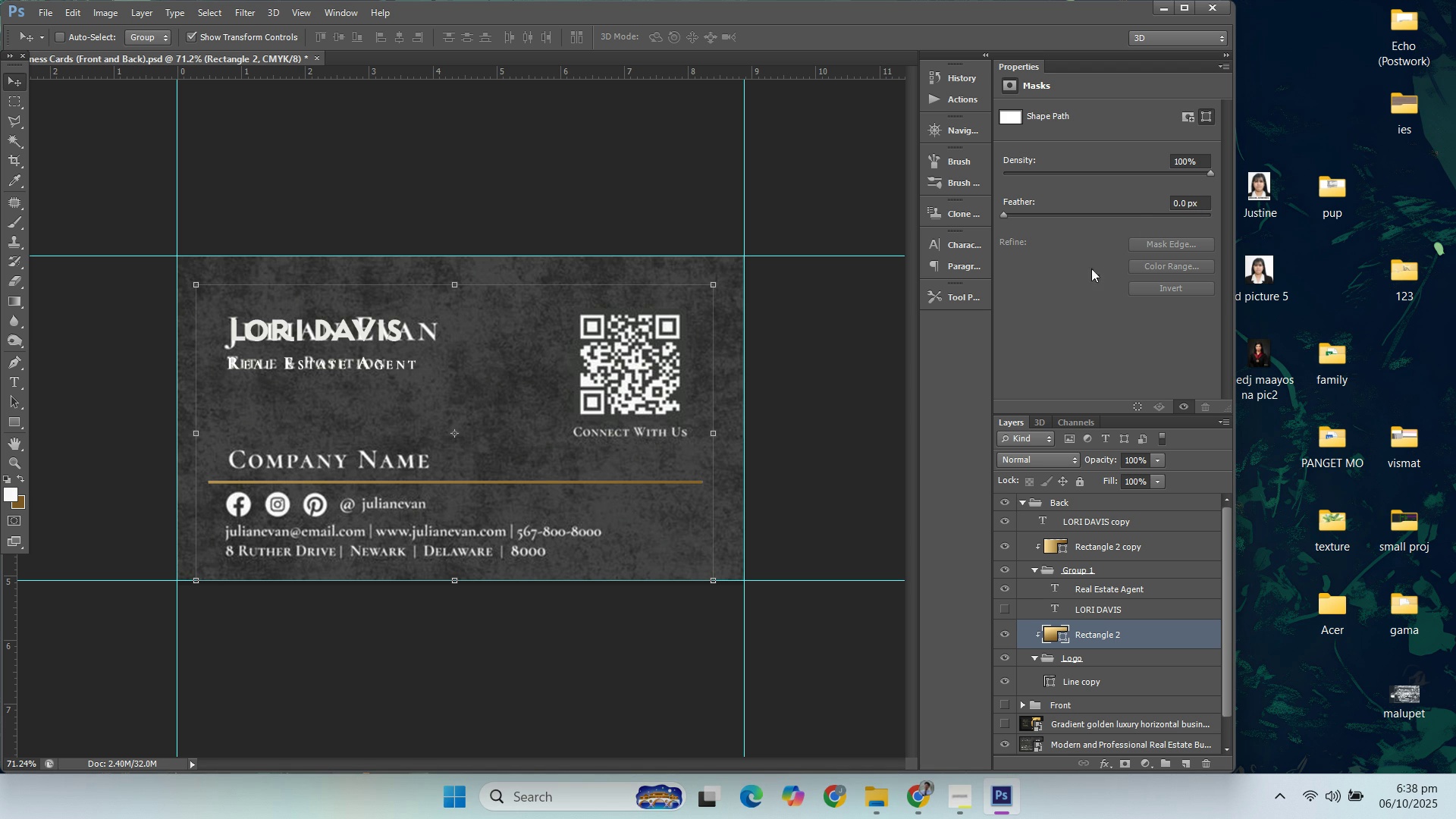 
left_click([620, 14])
 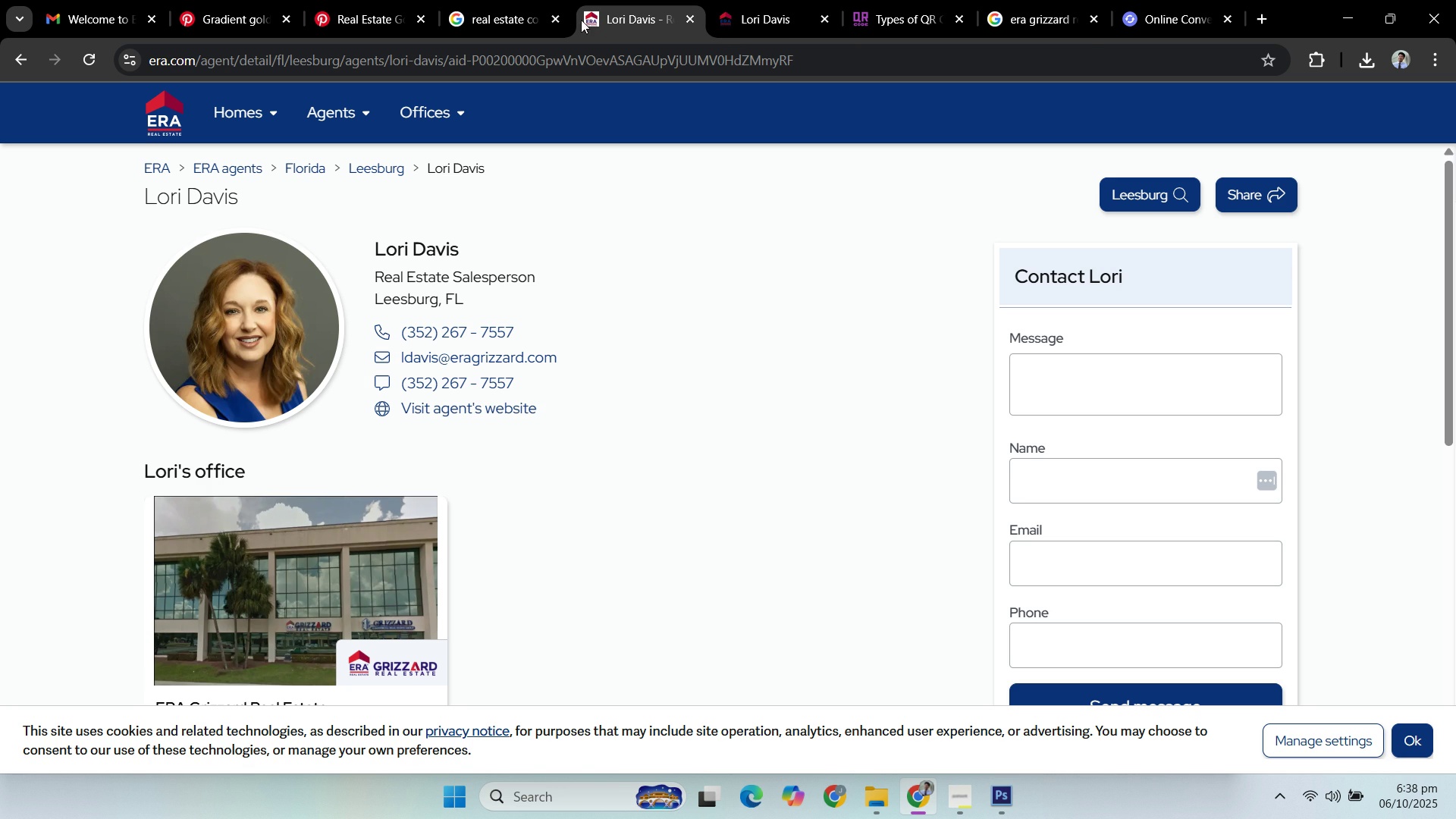 
wait(5.04)
 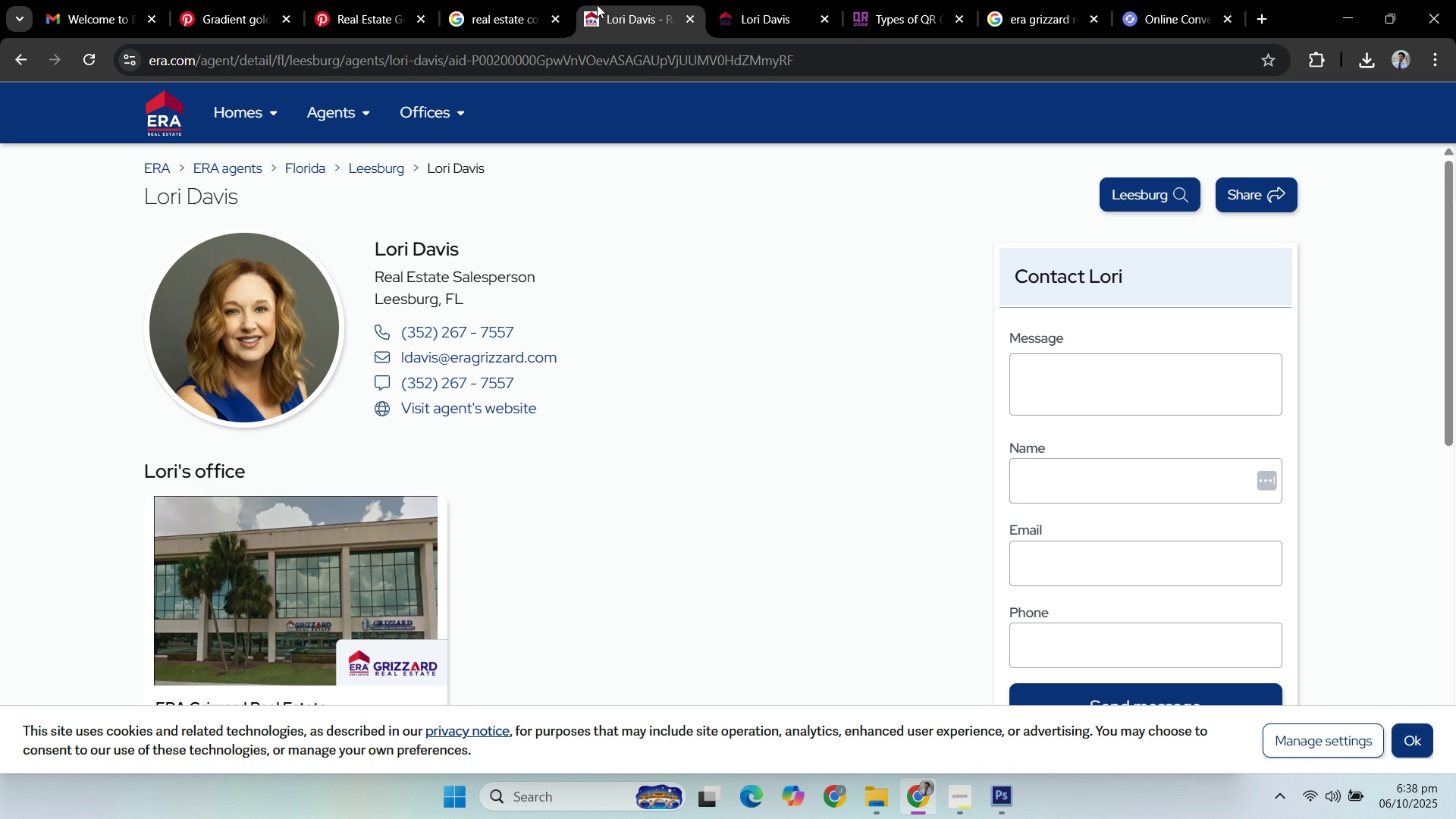 
scroll: coordinate [739, 491], scroll_direction: down, amount: 4.0
 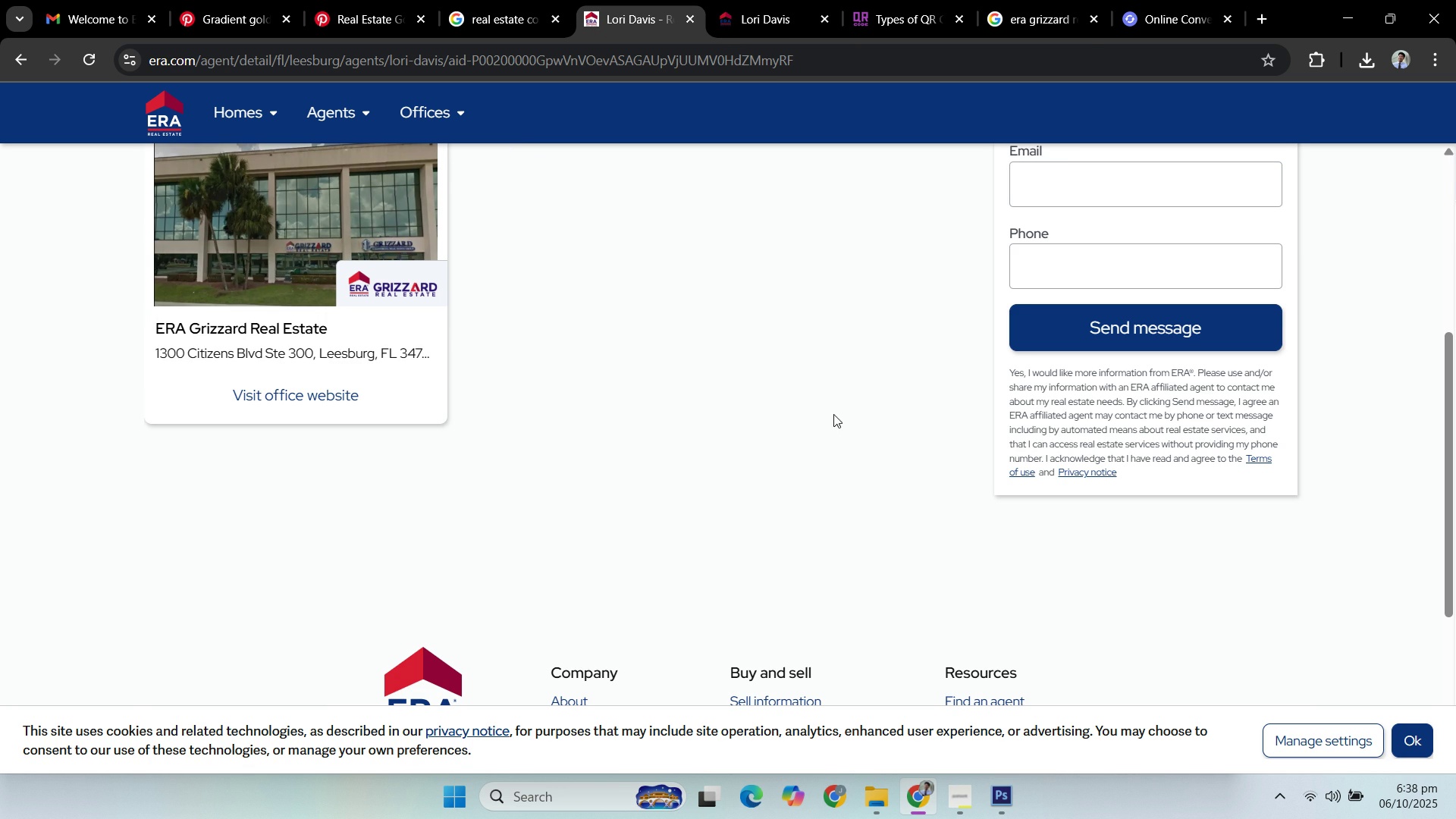 
wait(8.18)
 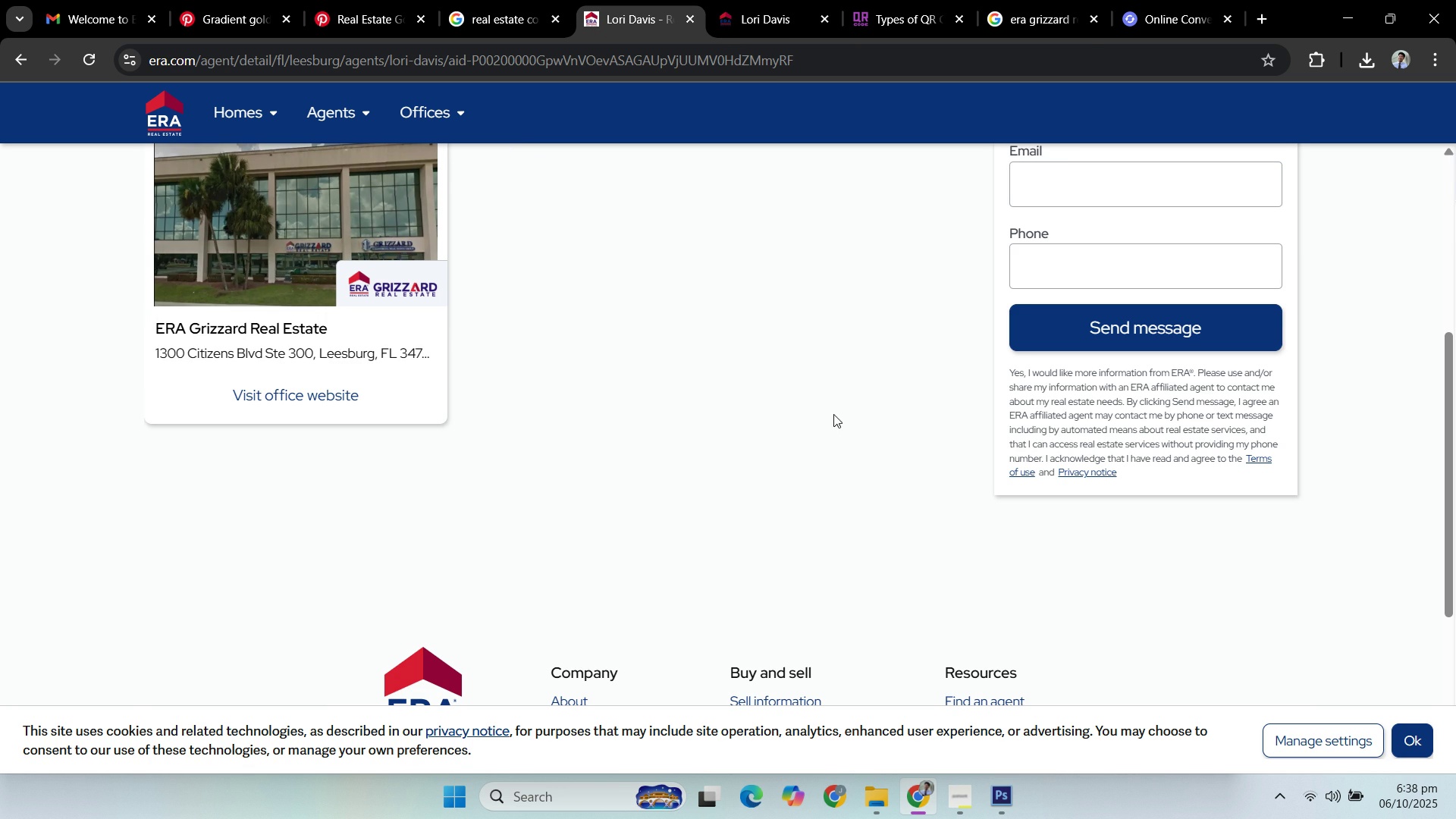 
left_click([1350, 12])
 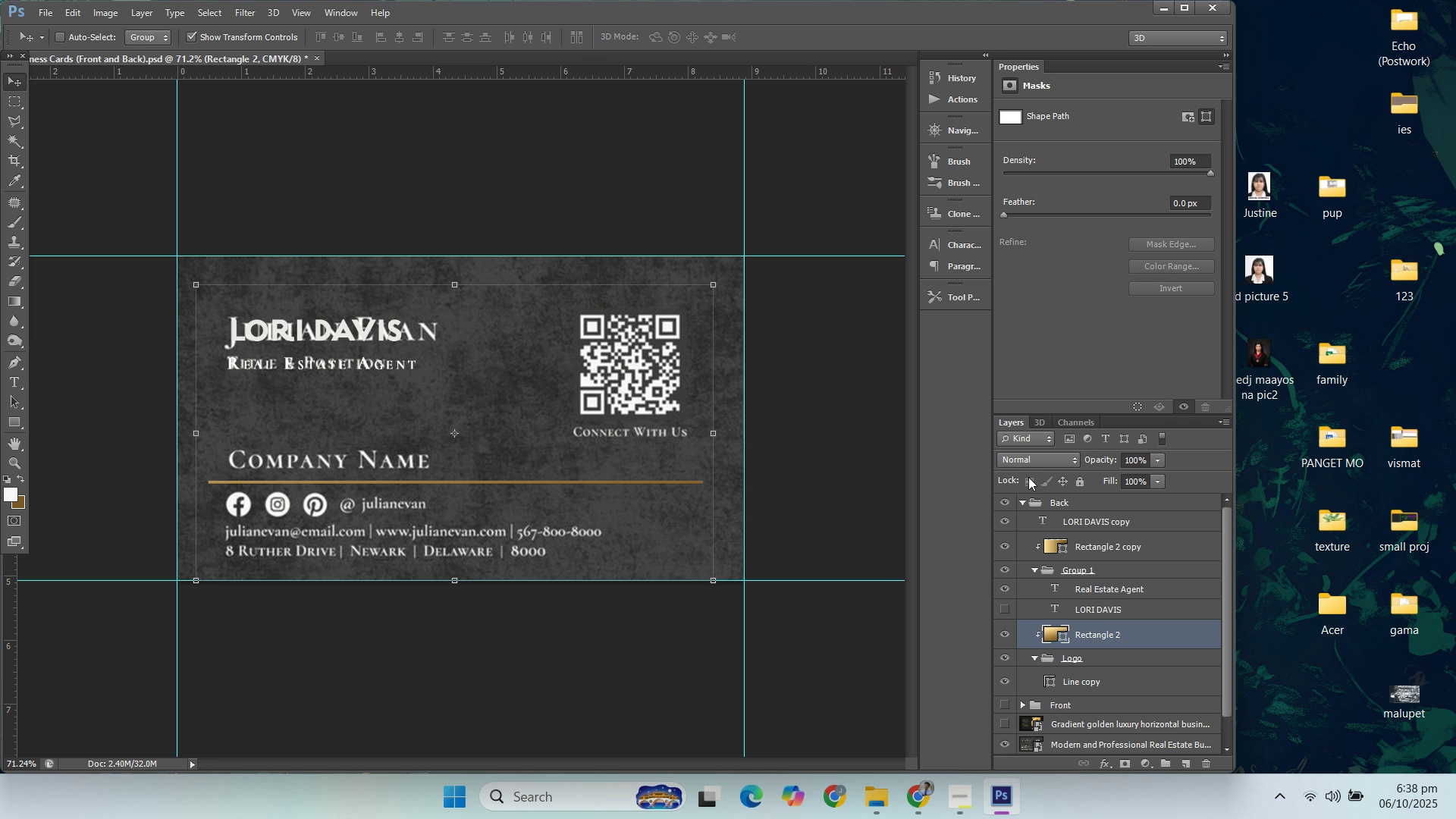 
wait(7.94)
 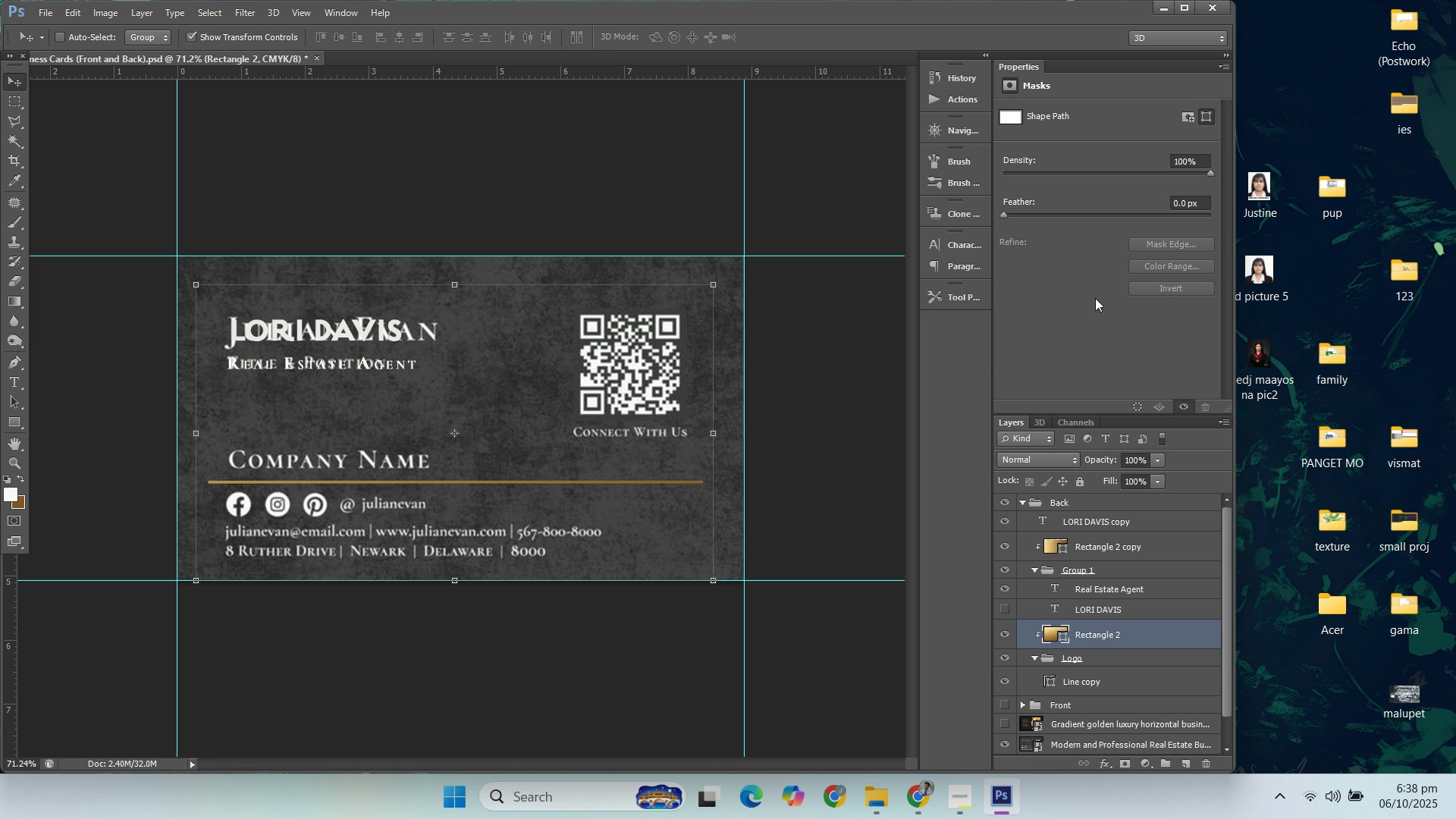 
left_click([923, 785])
 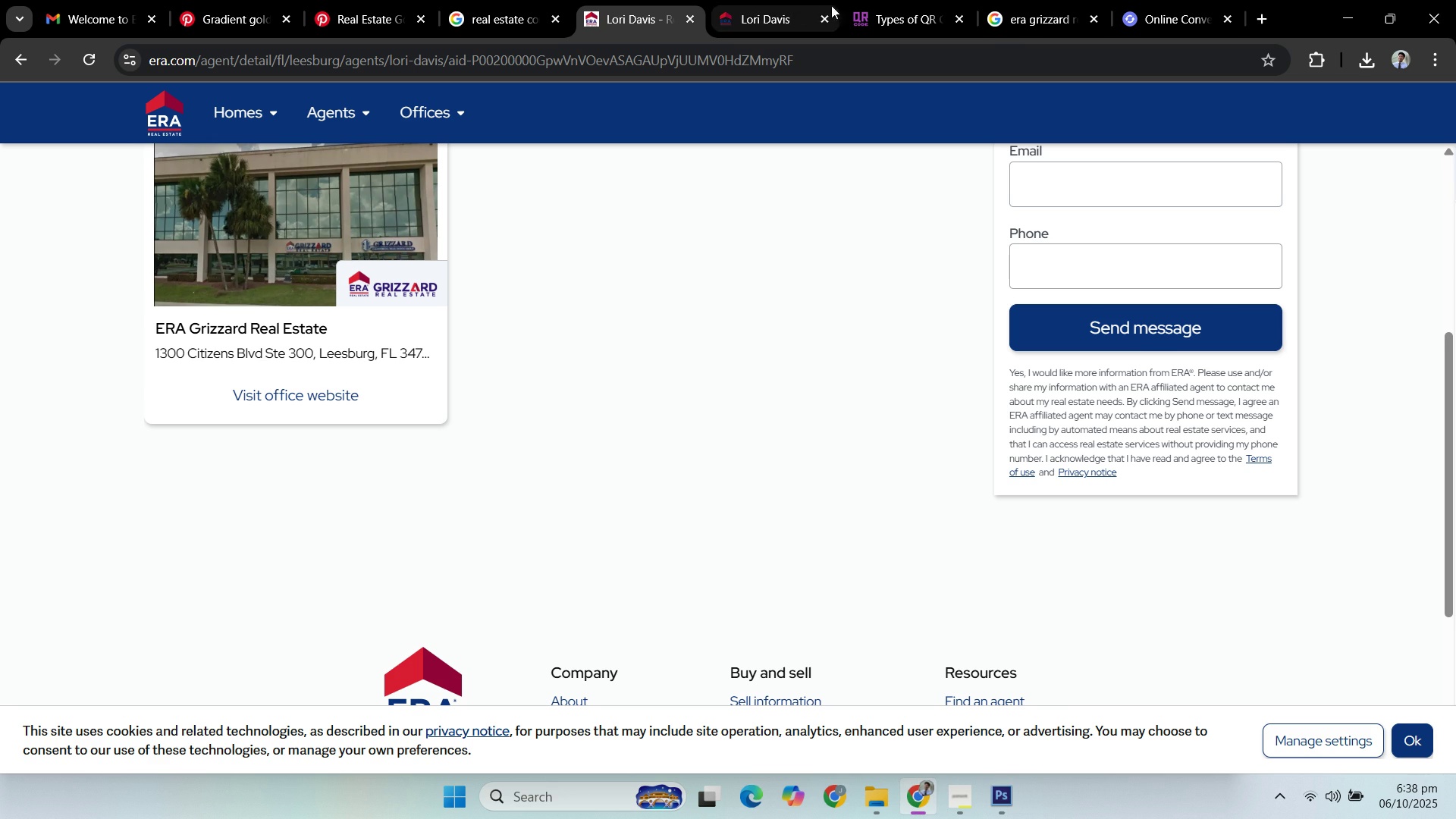 
left_click([890, 5])
 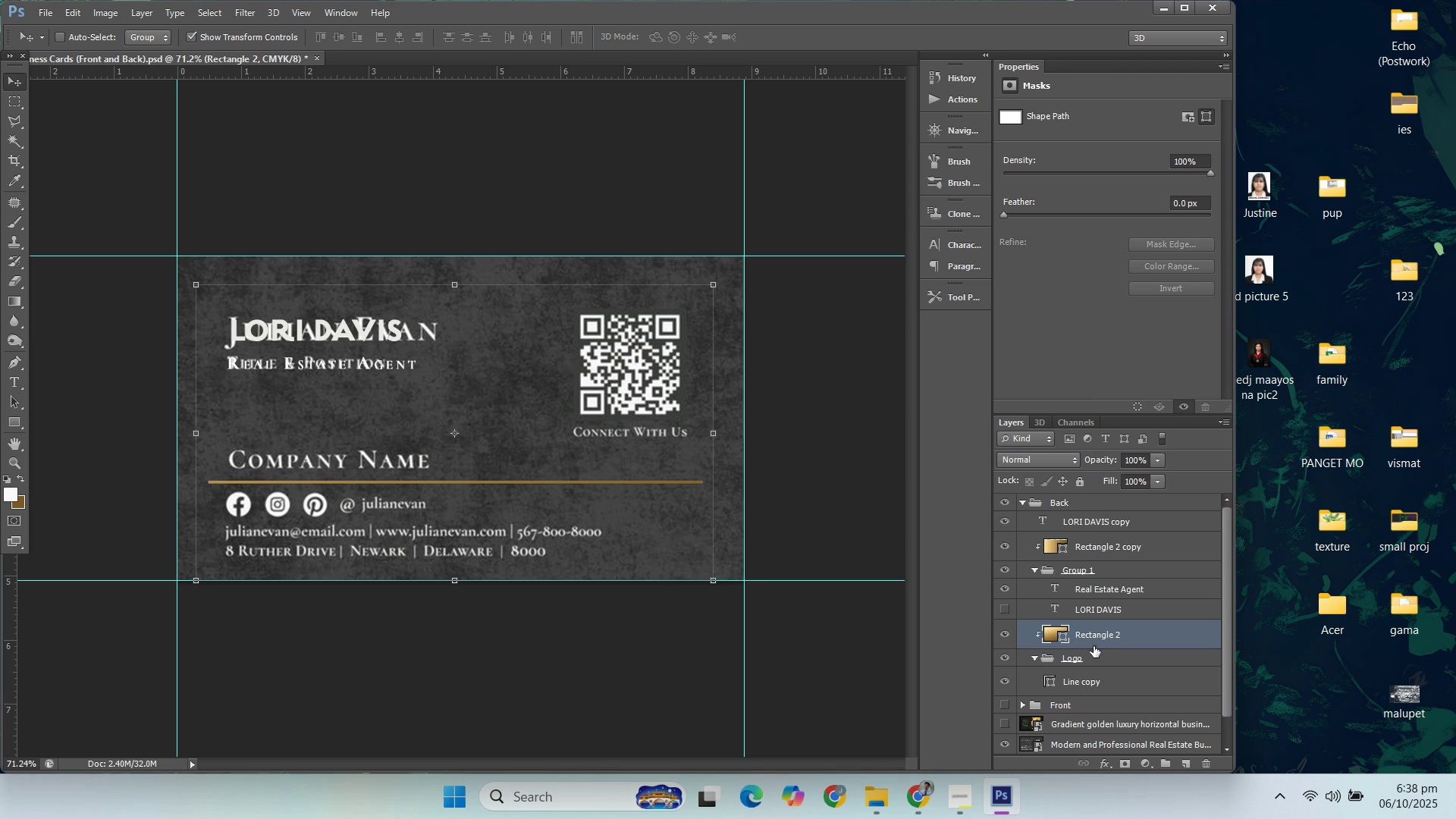 
left_click([1095, 676])
 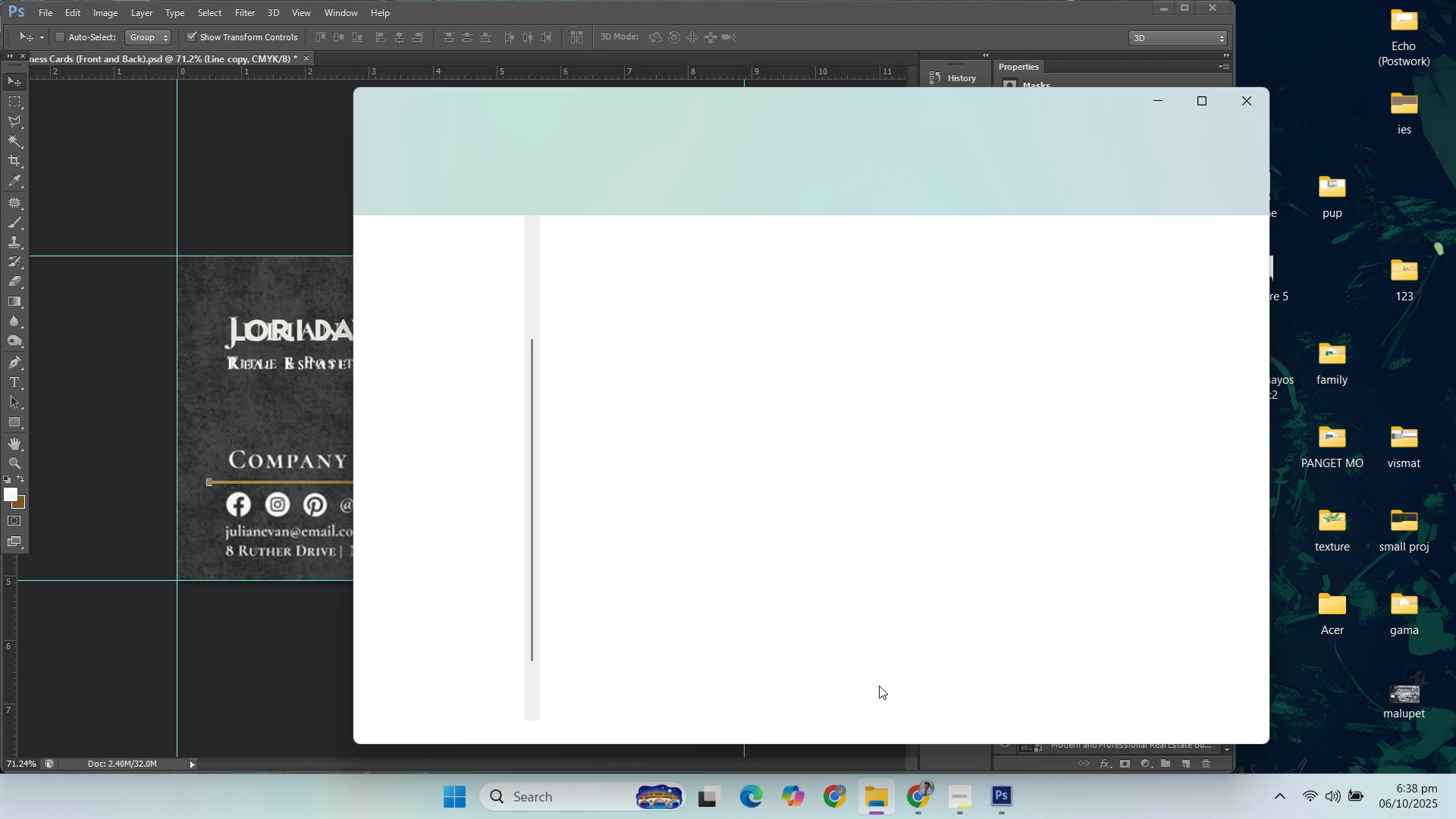 
left_click([896, 555])